 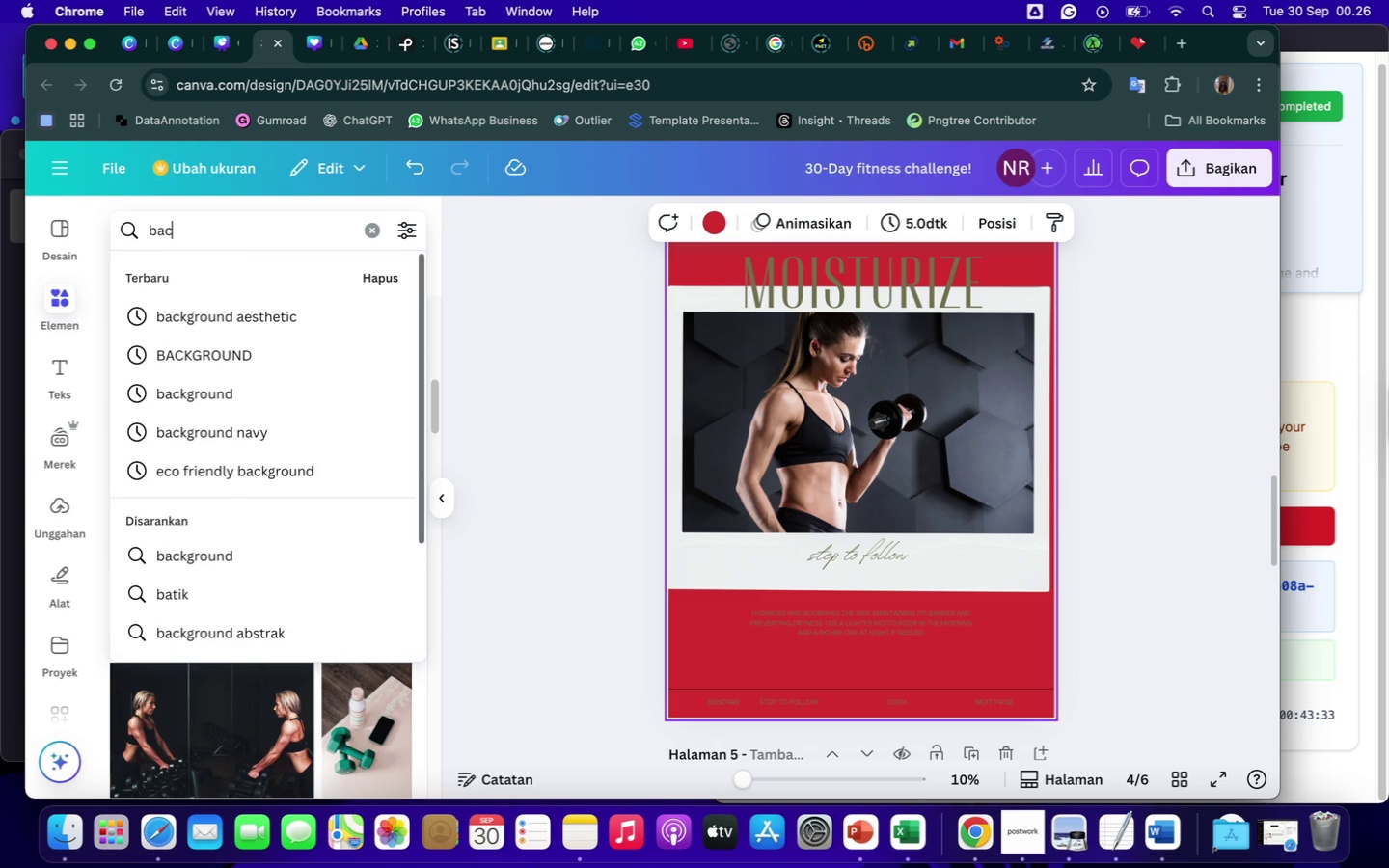 
left_click([189, 318])
 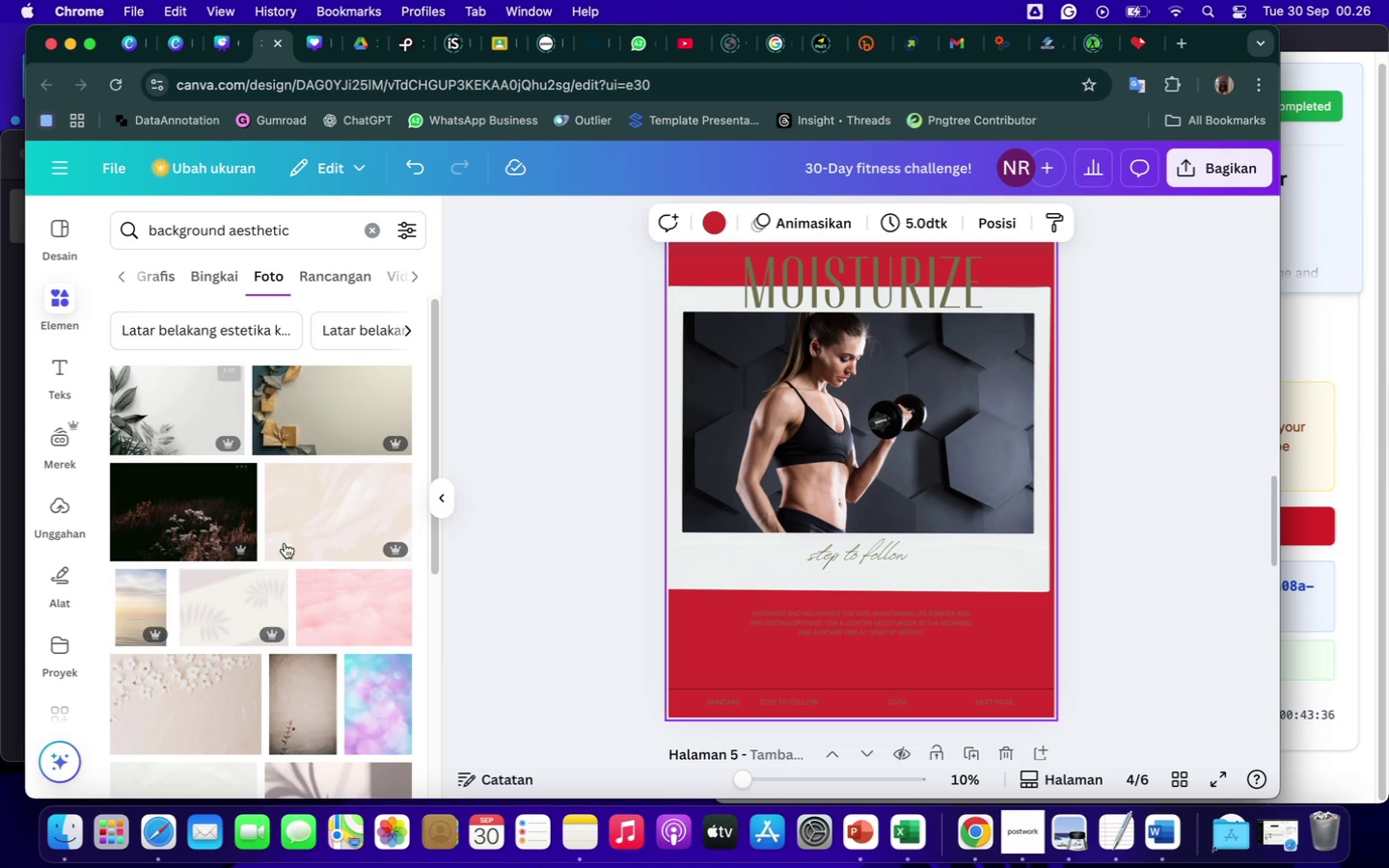 
scroll: coordinate [340, 428], scroll_direction: up, amount: 86.0
 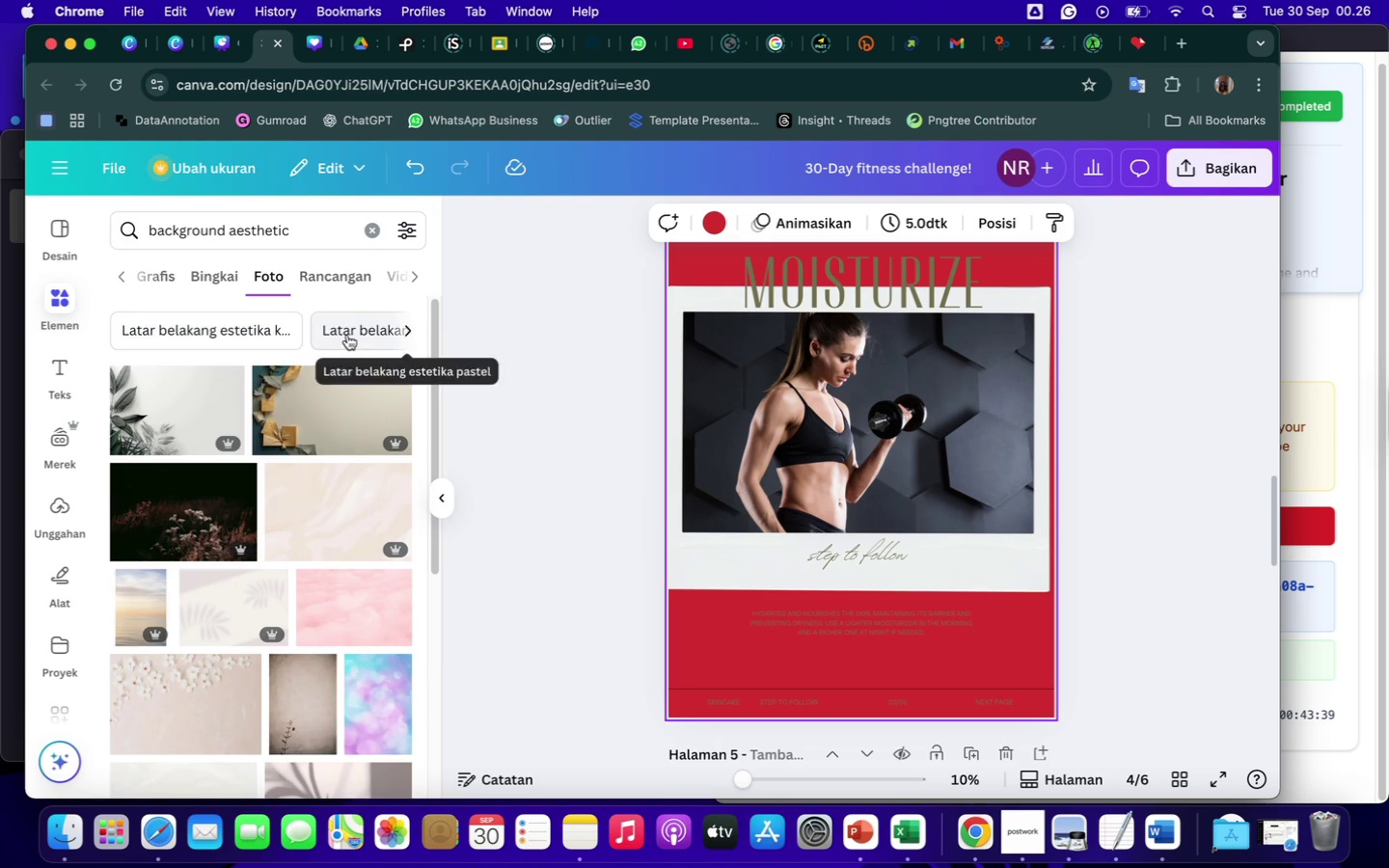 
left_click([346, 337])
 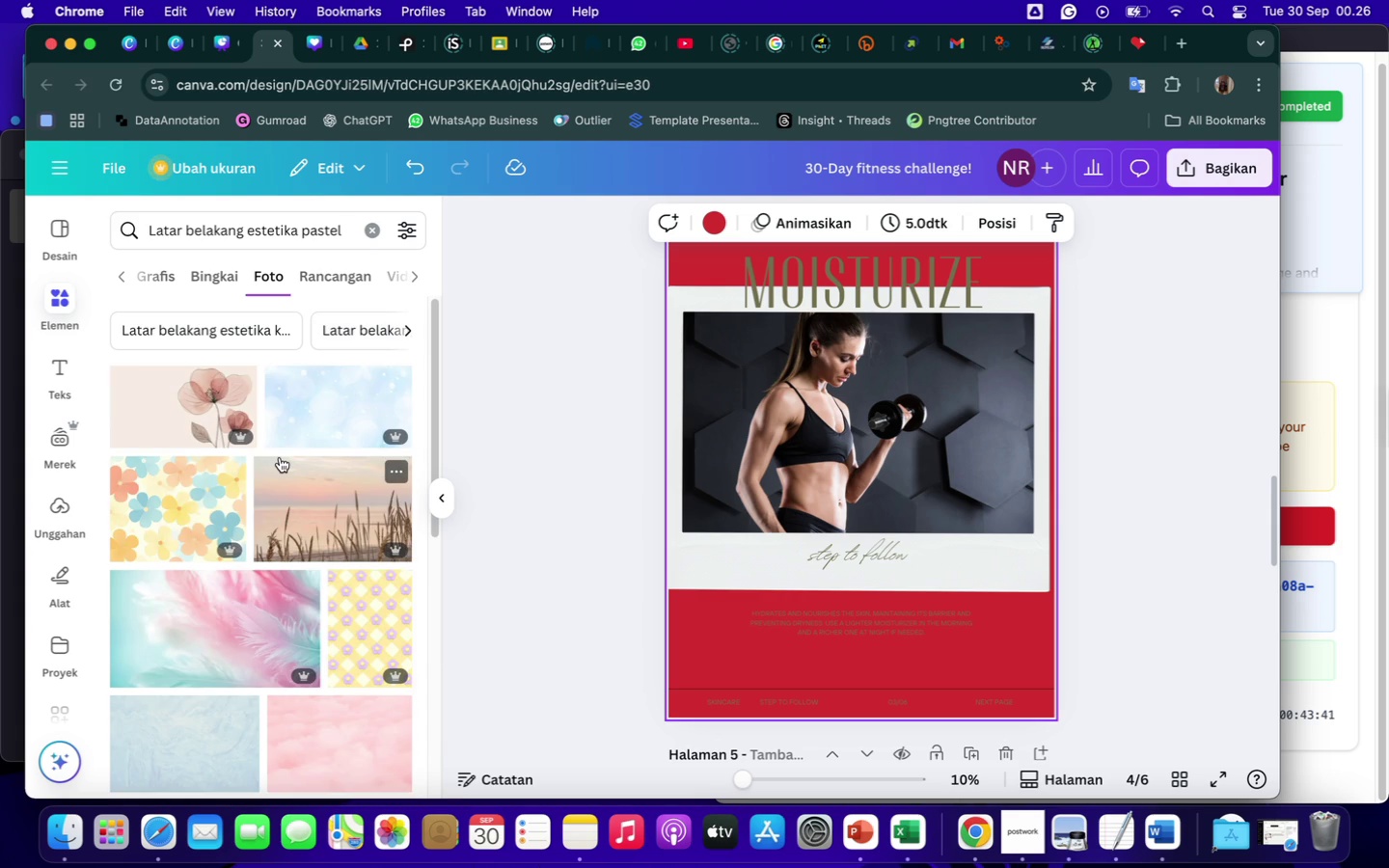 
scroll: coordinate [279, 457], scroll_direction: up, amount: 76.0
 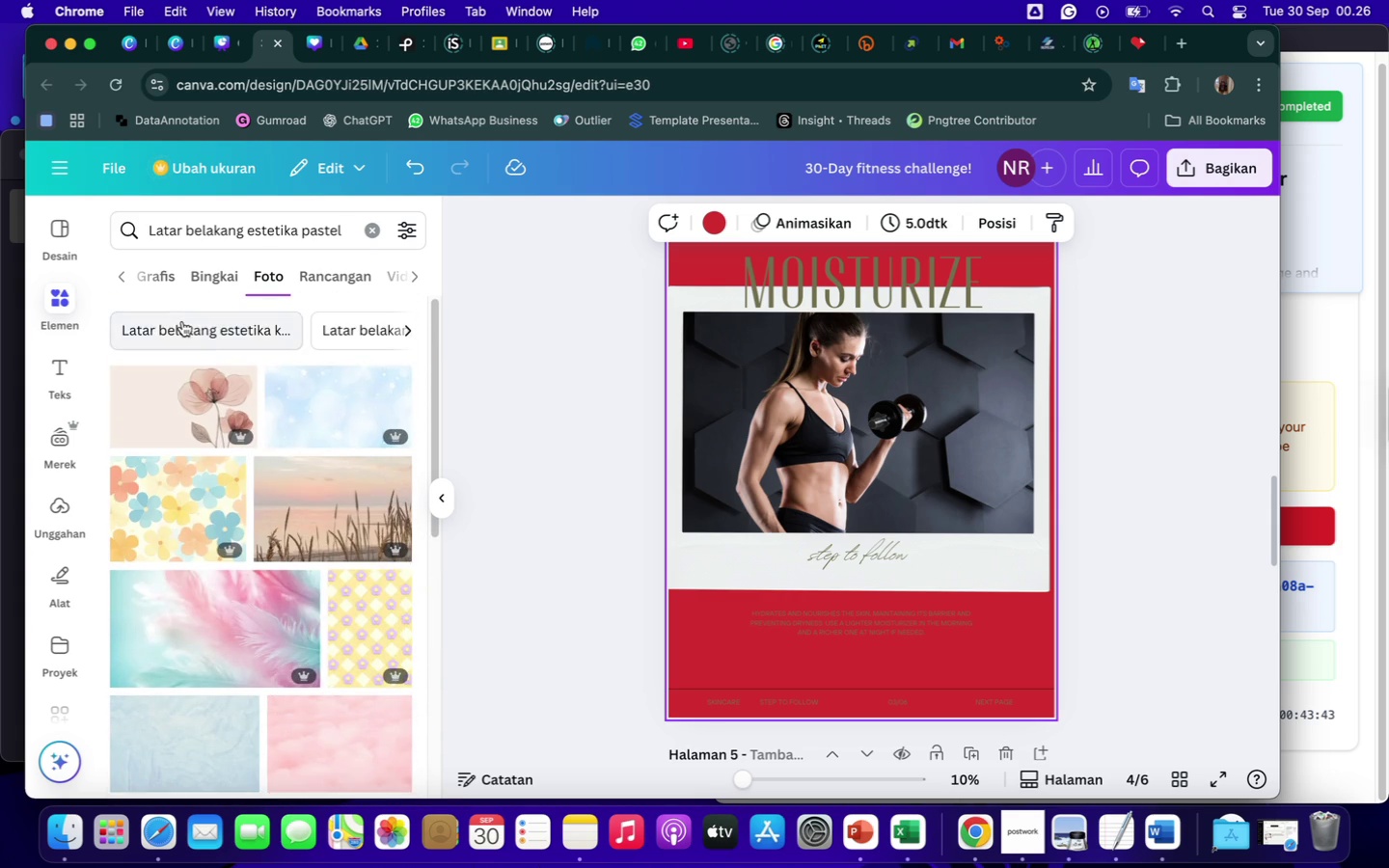 
left_click([182, 321])
 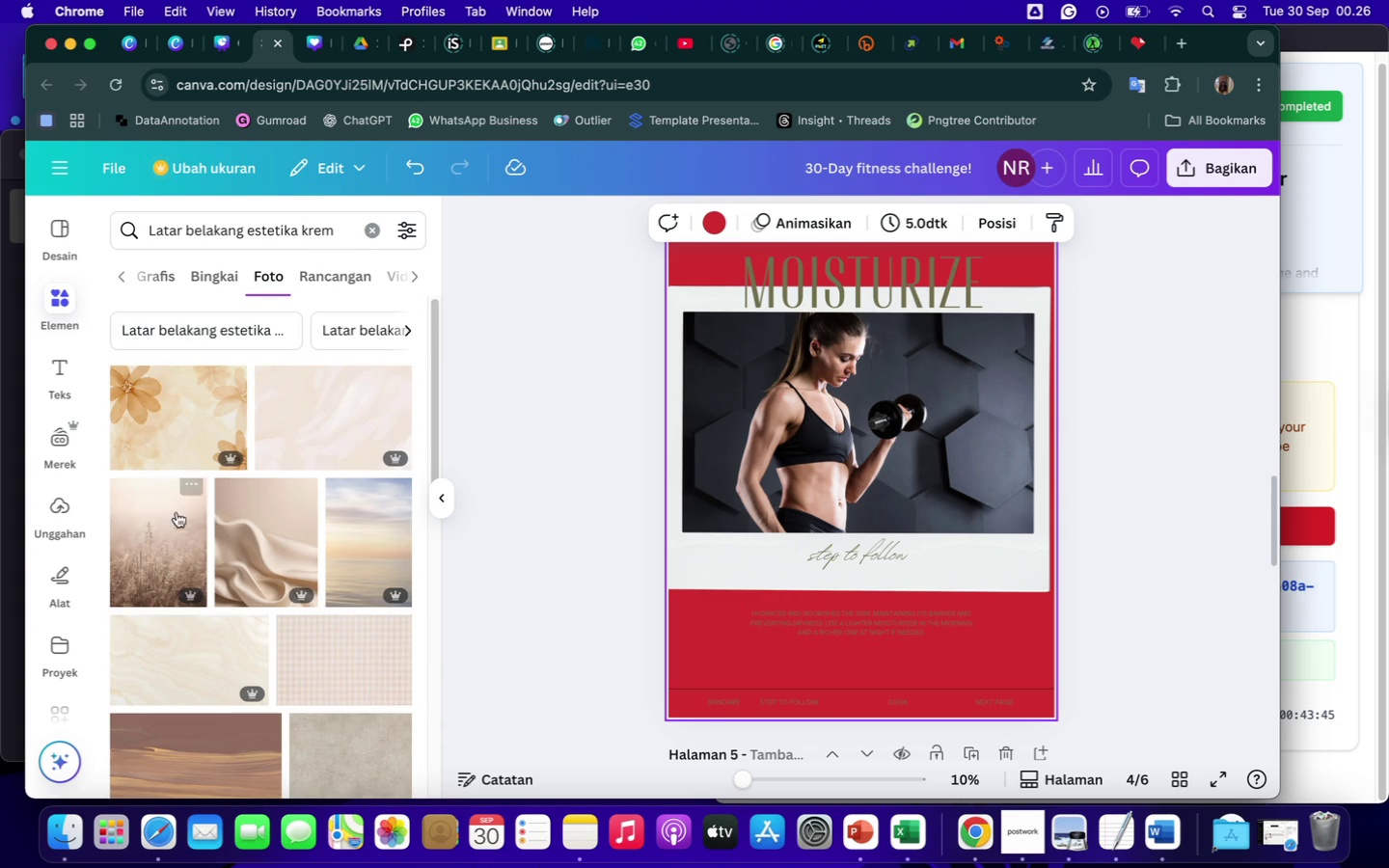 
scroll: coordinate [220, 518], scroll_direction: down, amount: 14.0